 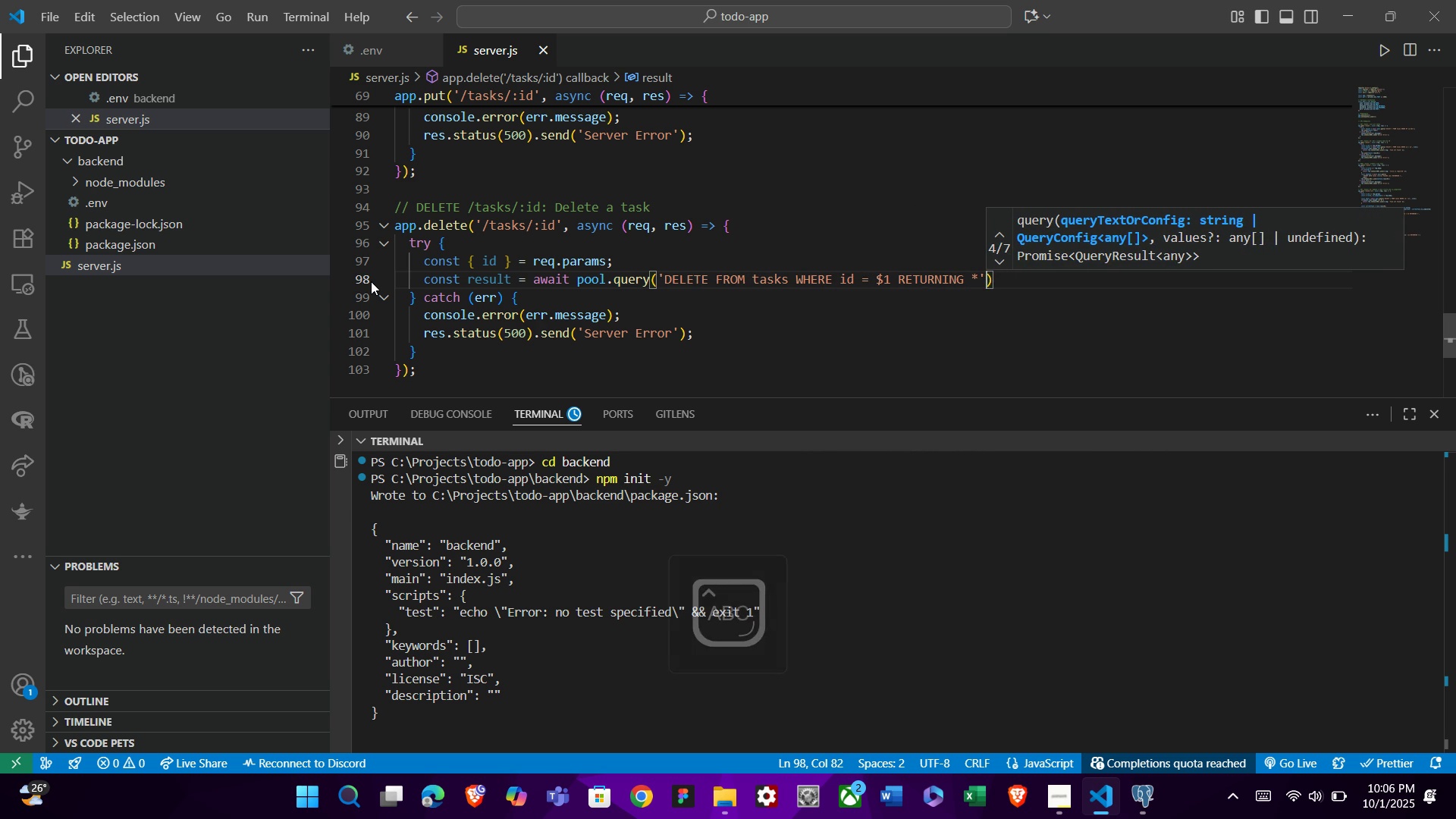 
type(, [id)
 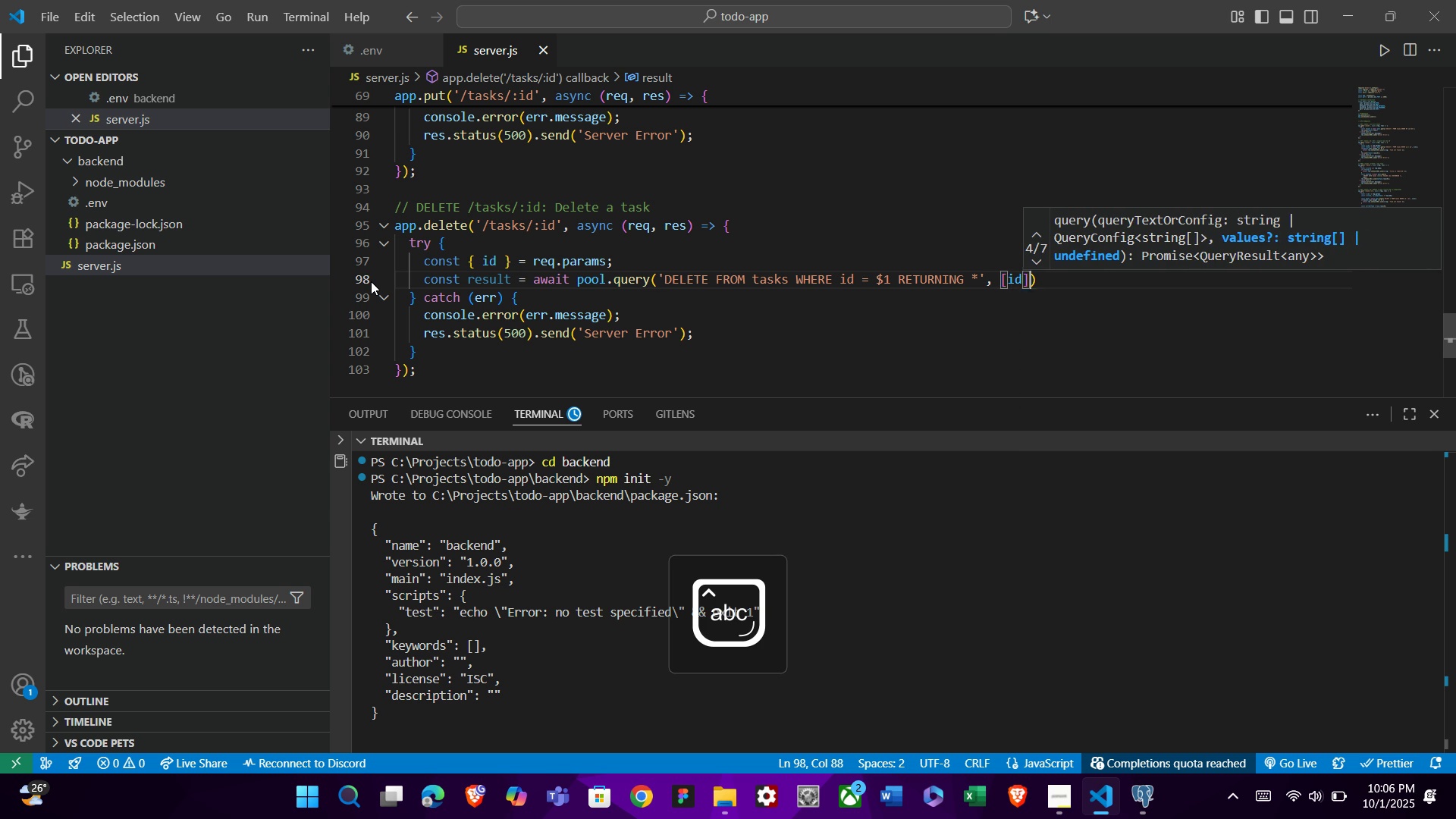 
key(ArrowRight)
 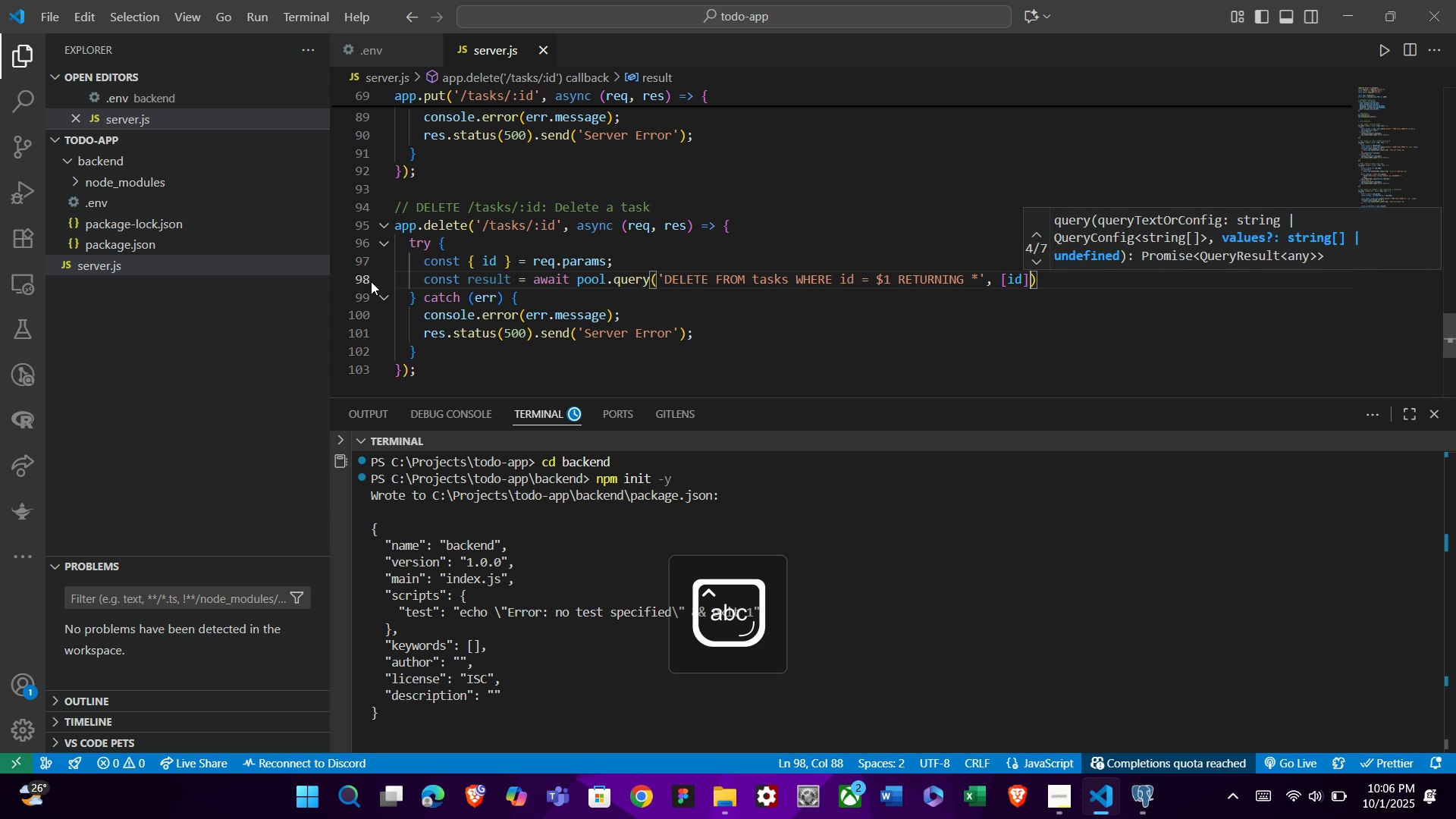 
key(ArrowRight)
 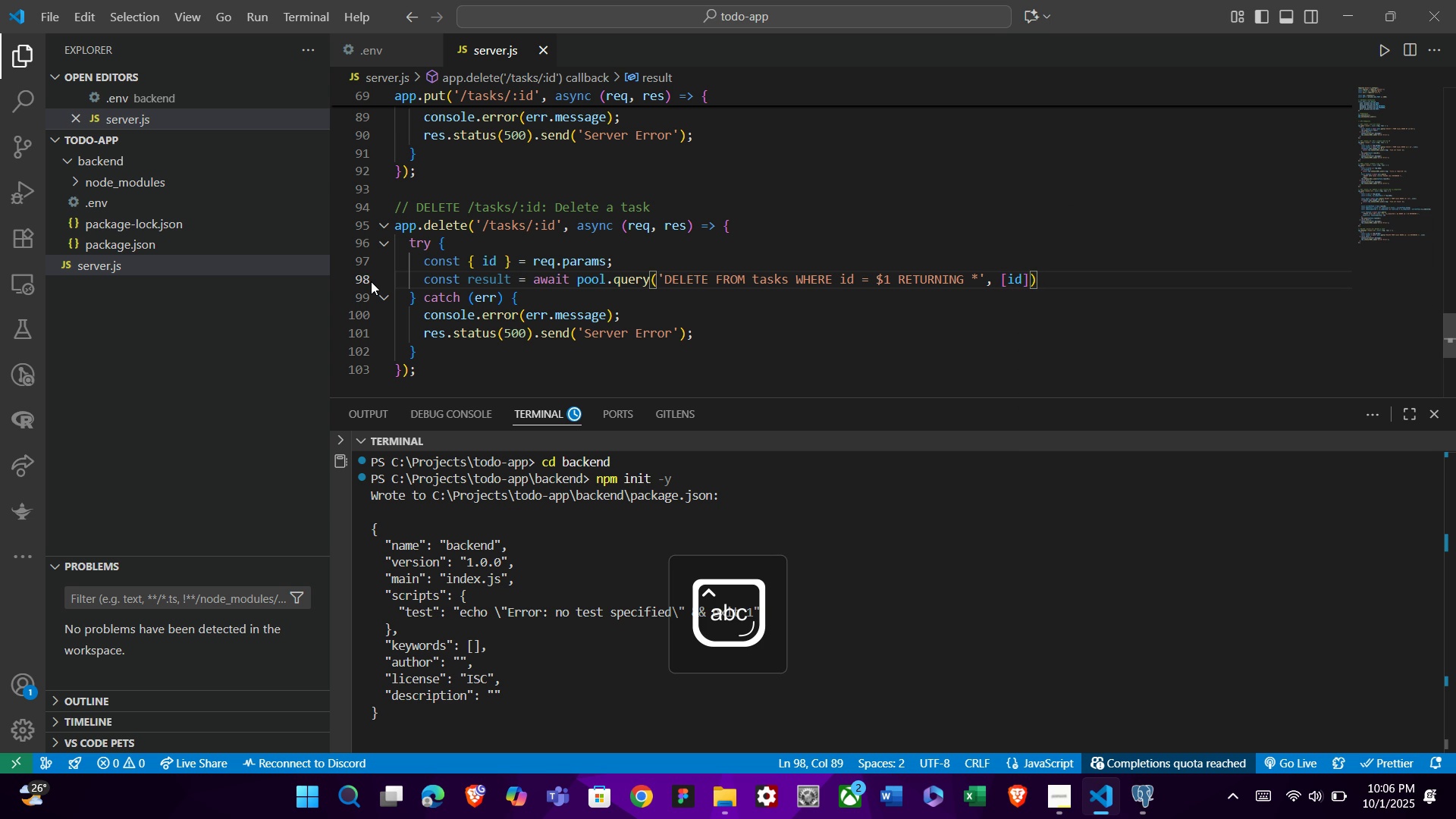 
key(Semicolon)
 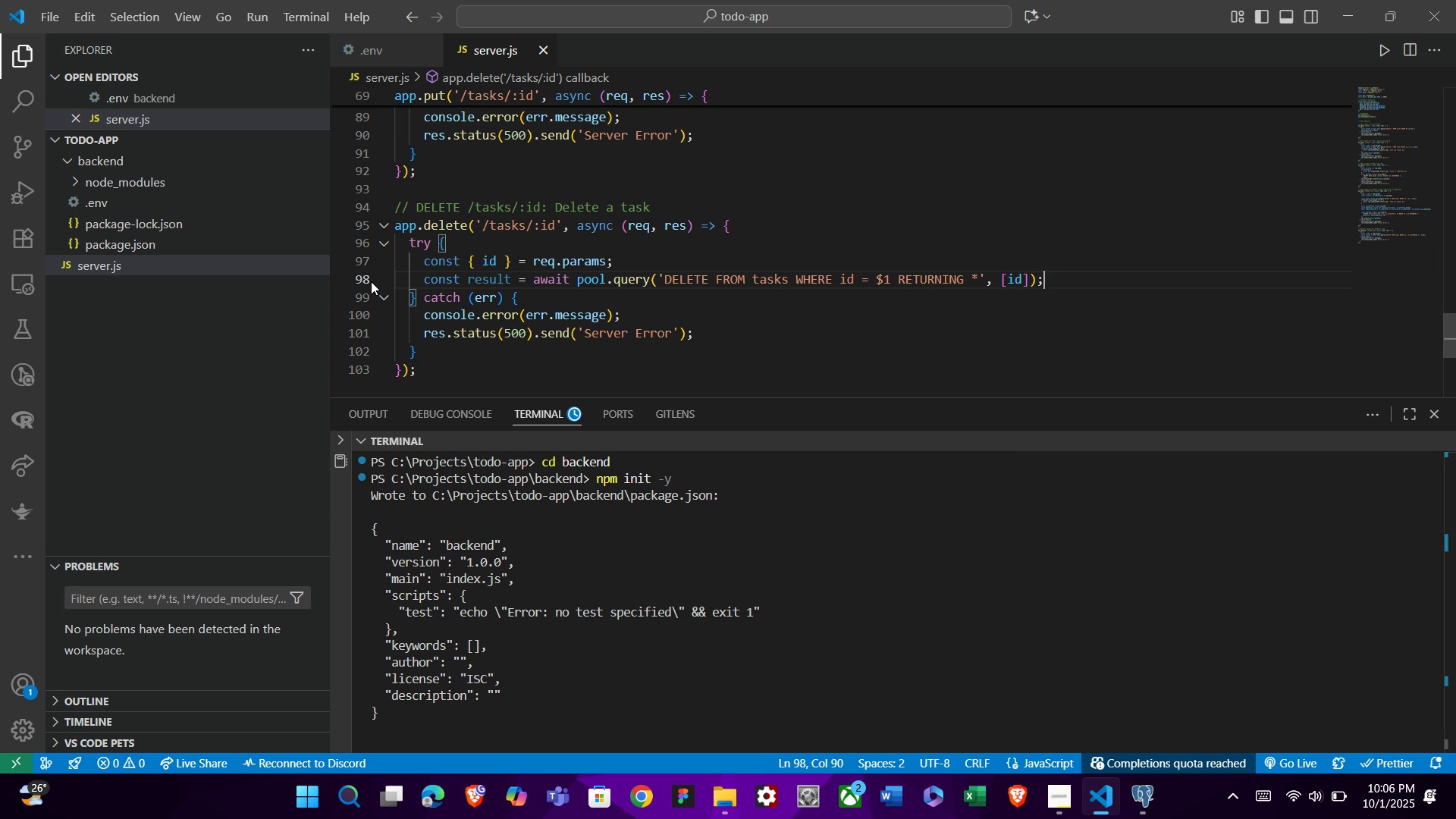 
key(Enter)
 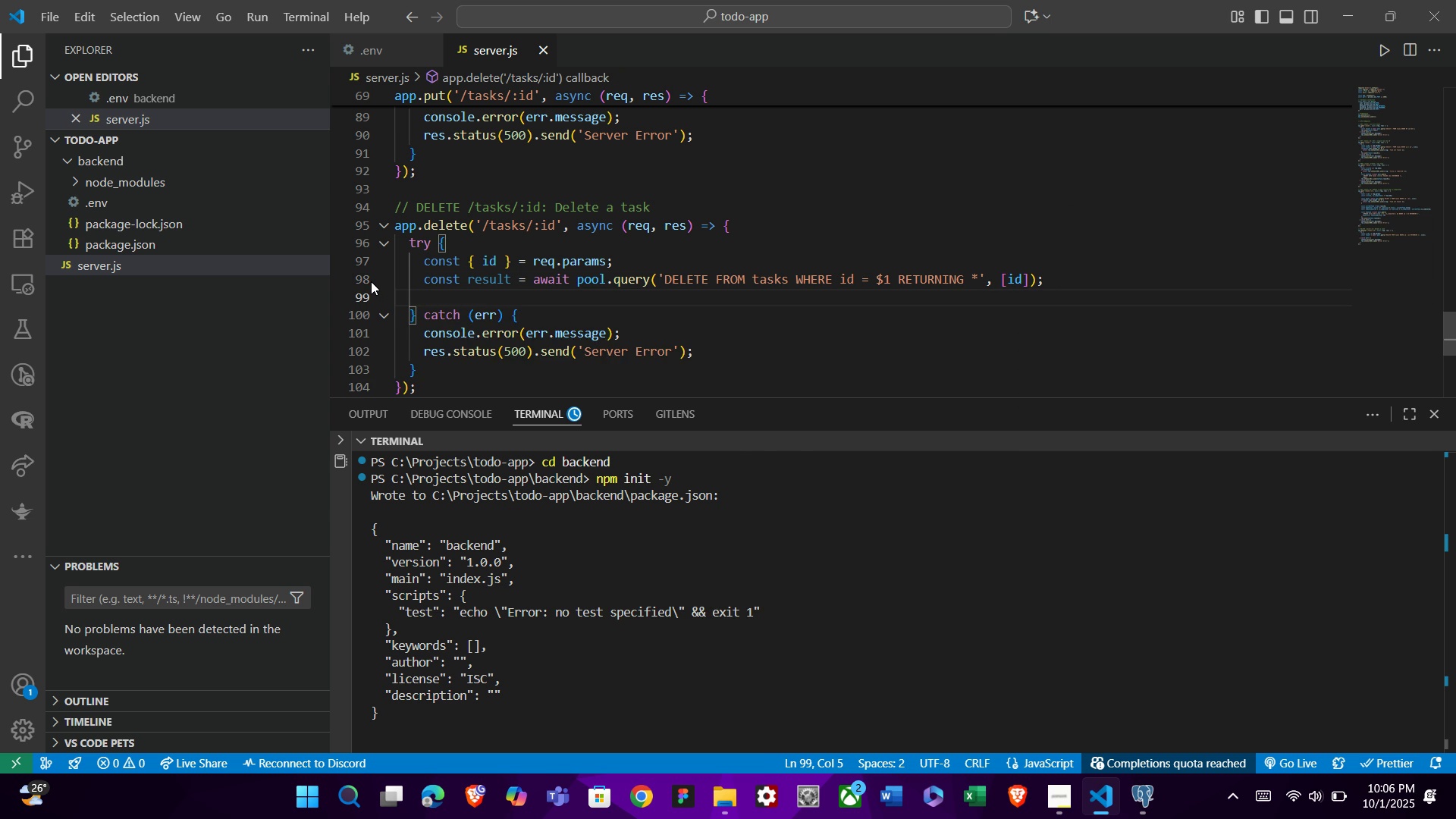 
type(if (resutl)
key(Backspace)
key(Backspace)
type(lt.row)